 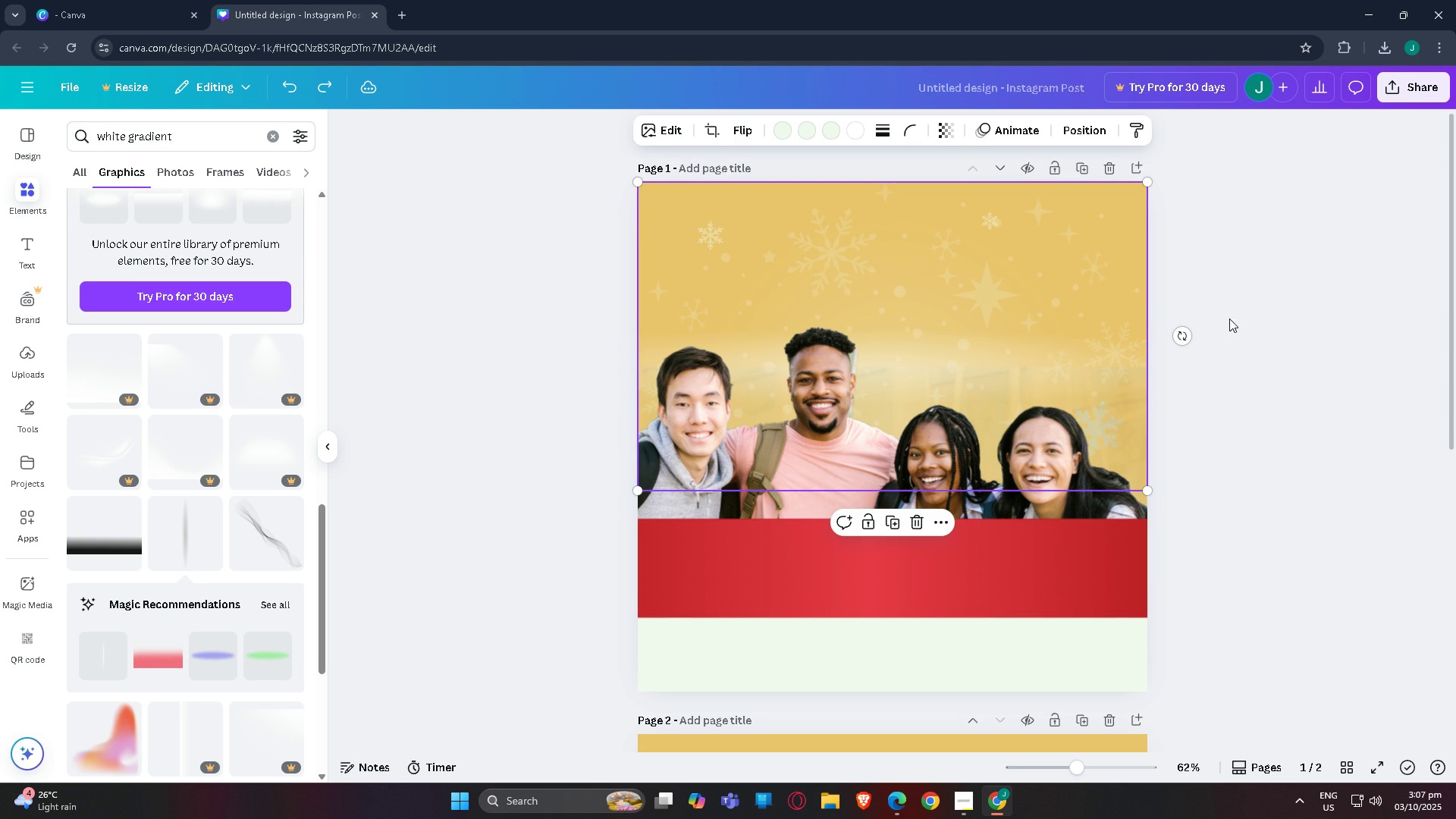 
key(Control+Z)
 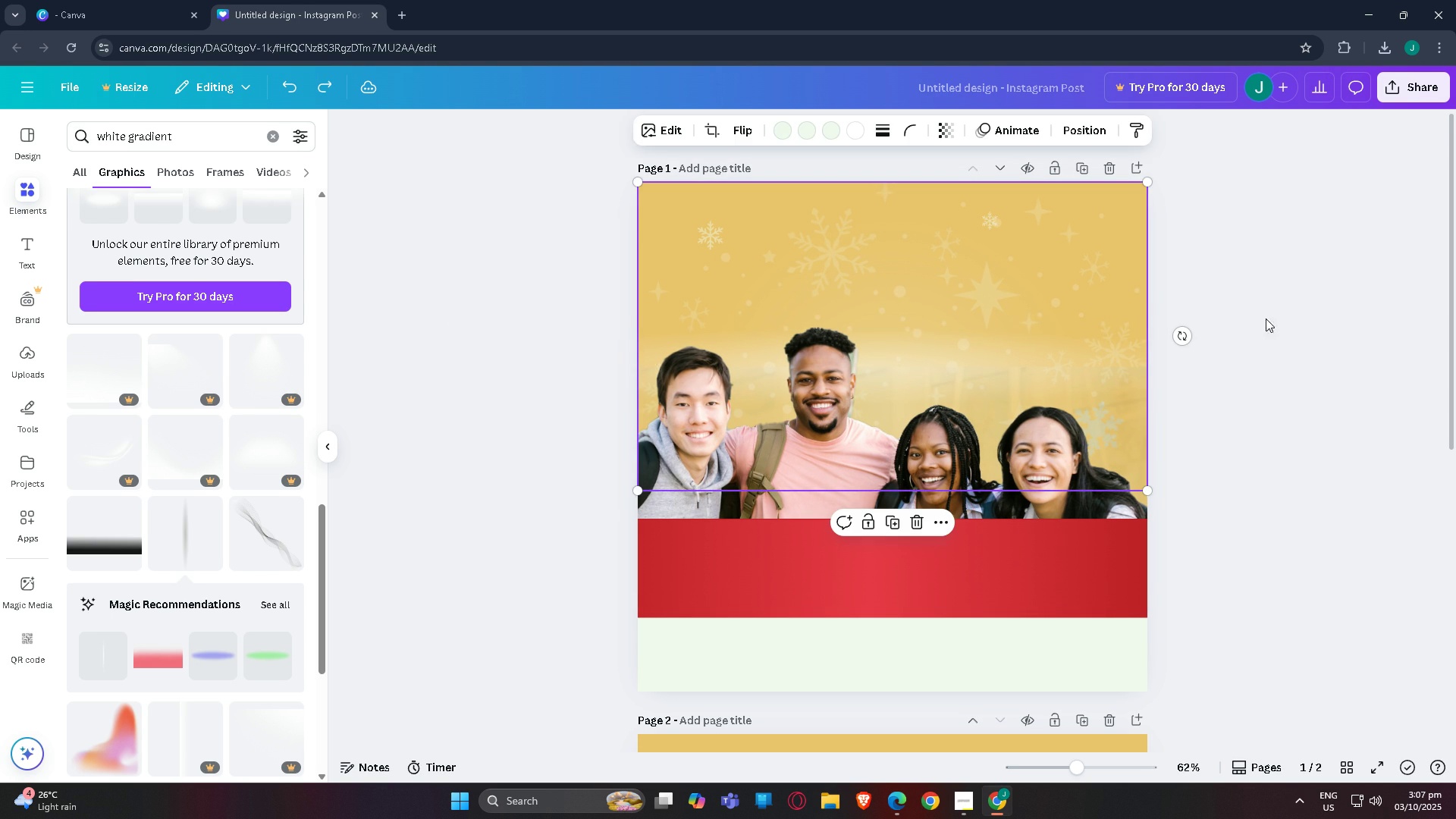 
key(Control+Z)
 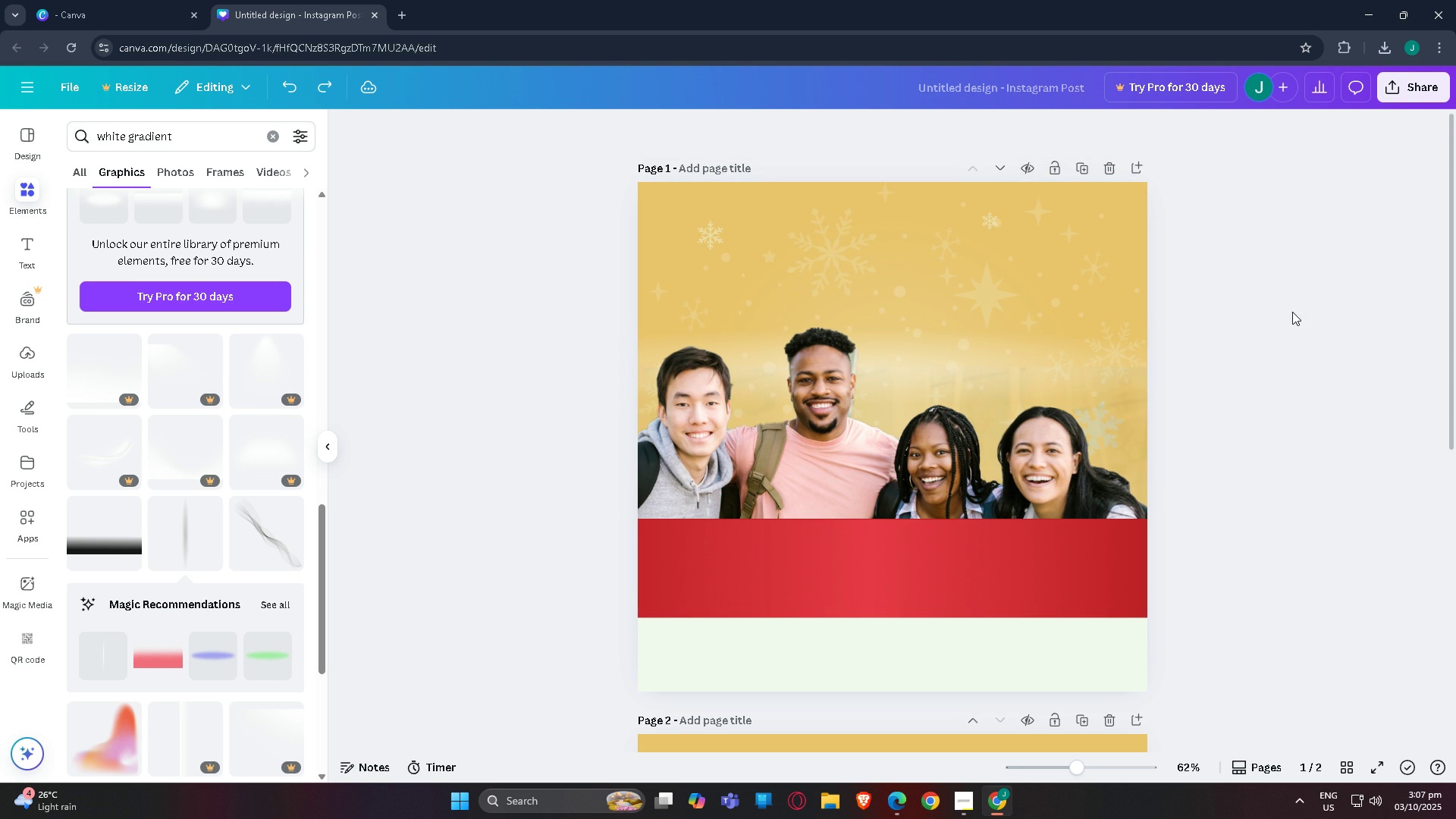 
key(Control+Z)
 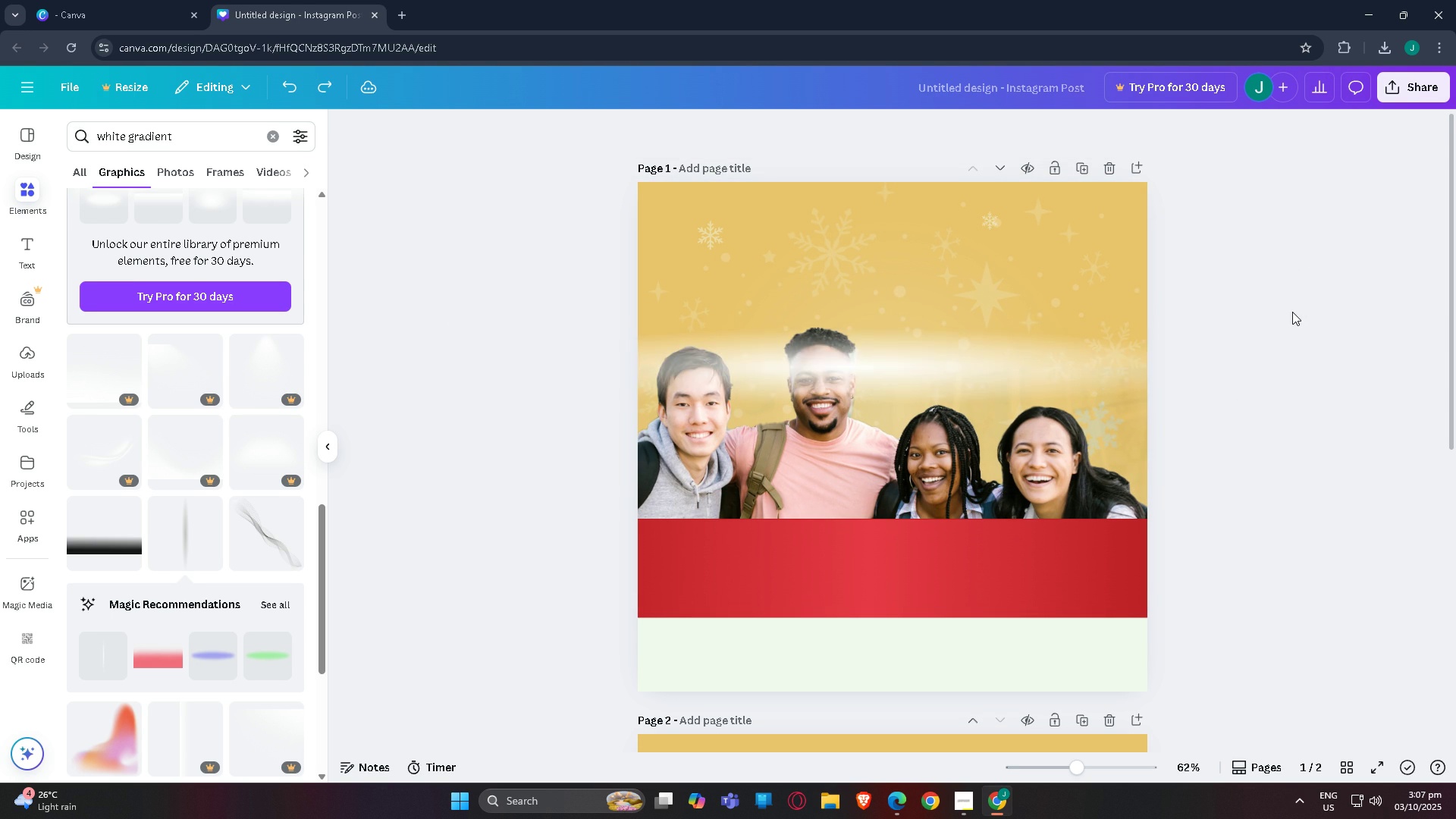 
key(Control+Z)
 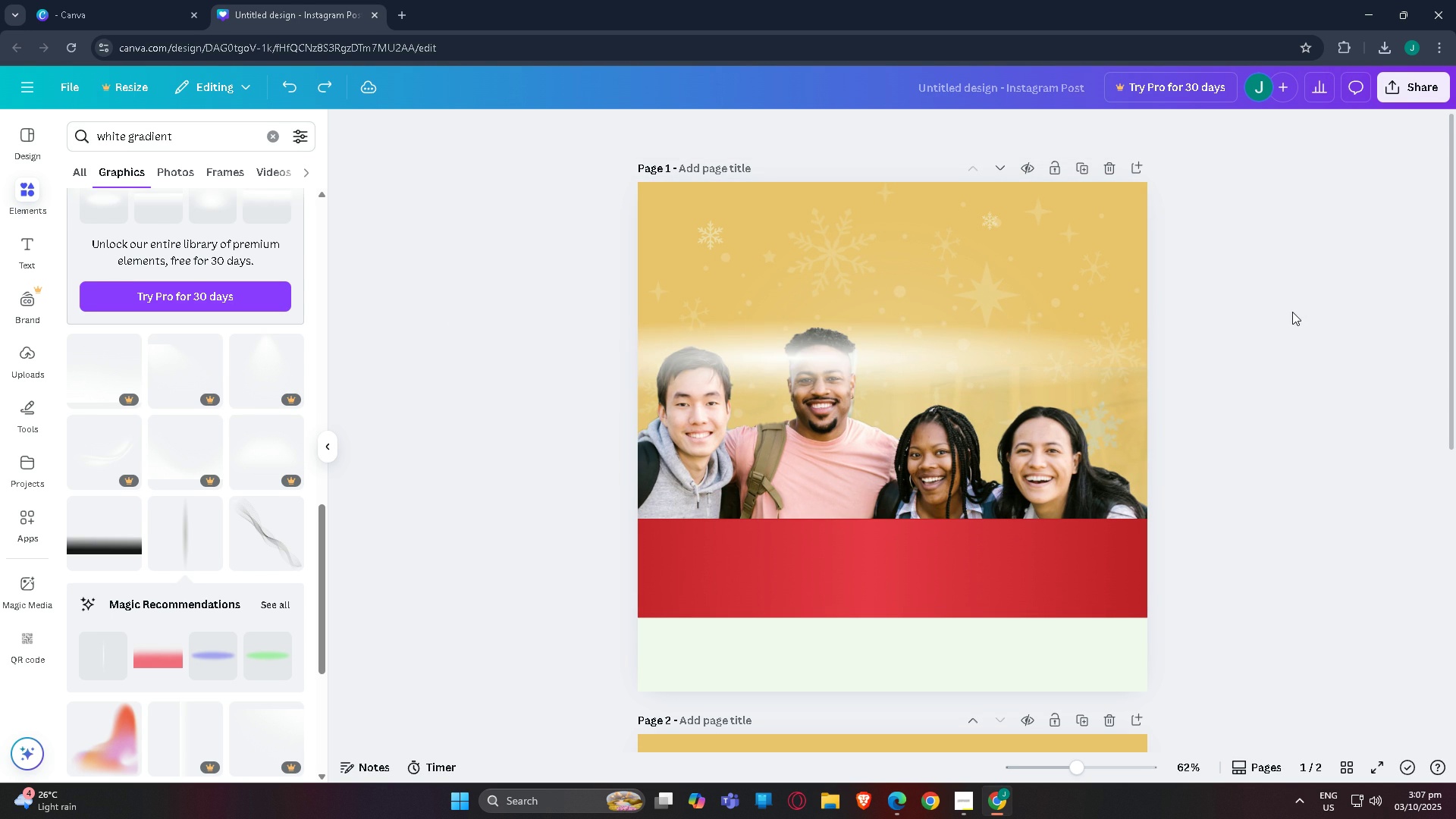 
key(Control+Z)
 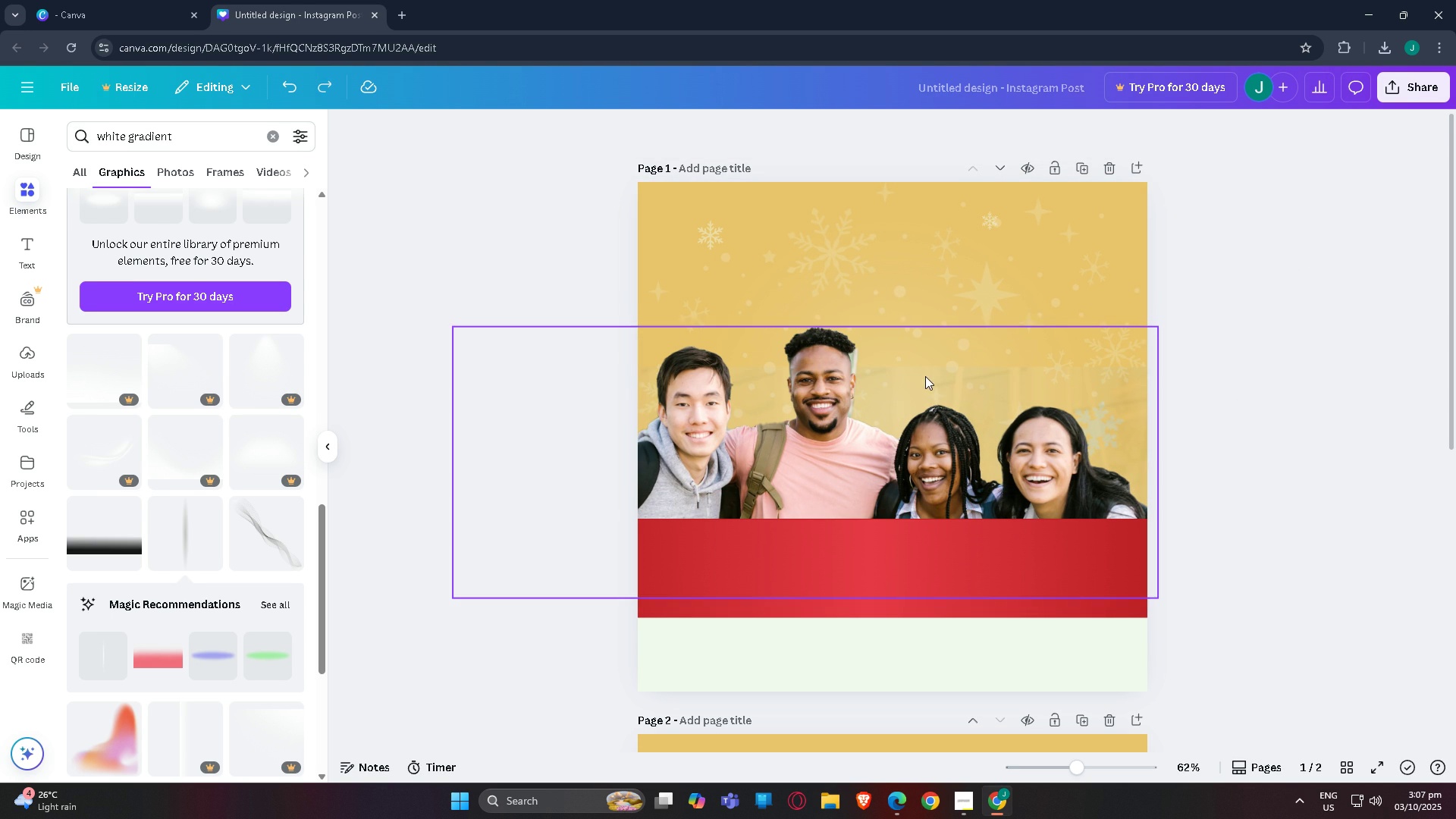 
key(Delete)
 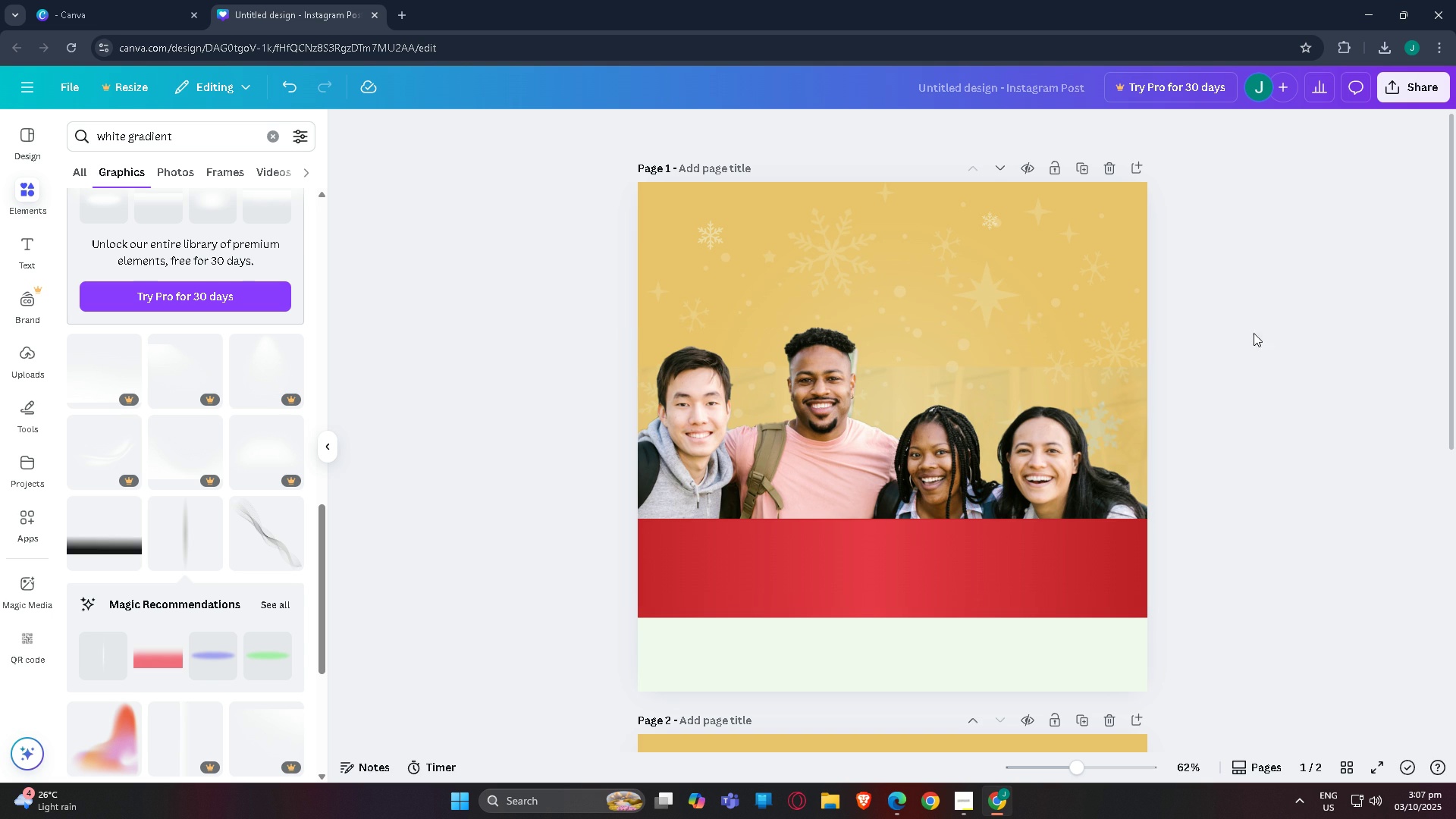 
left_click([1293, 325])
 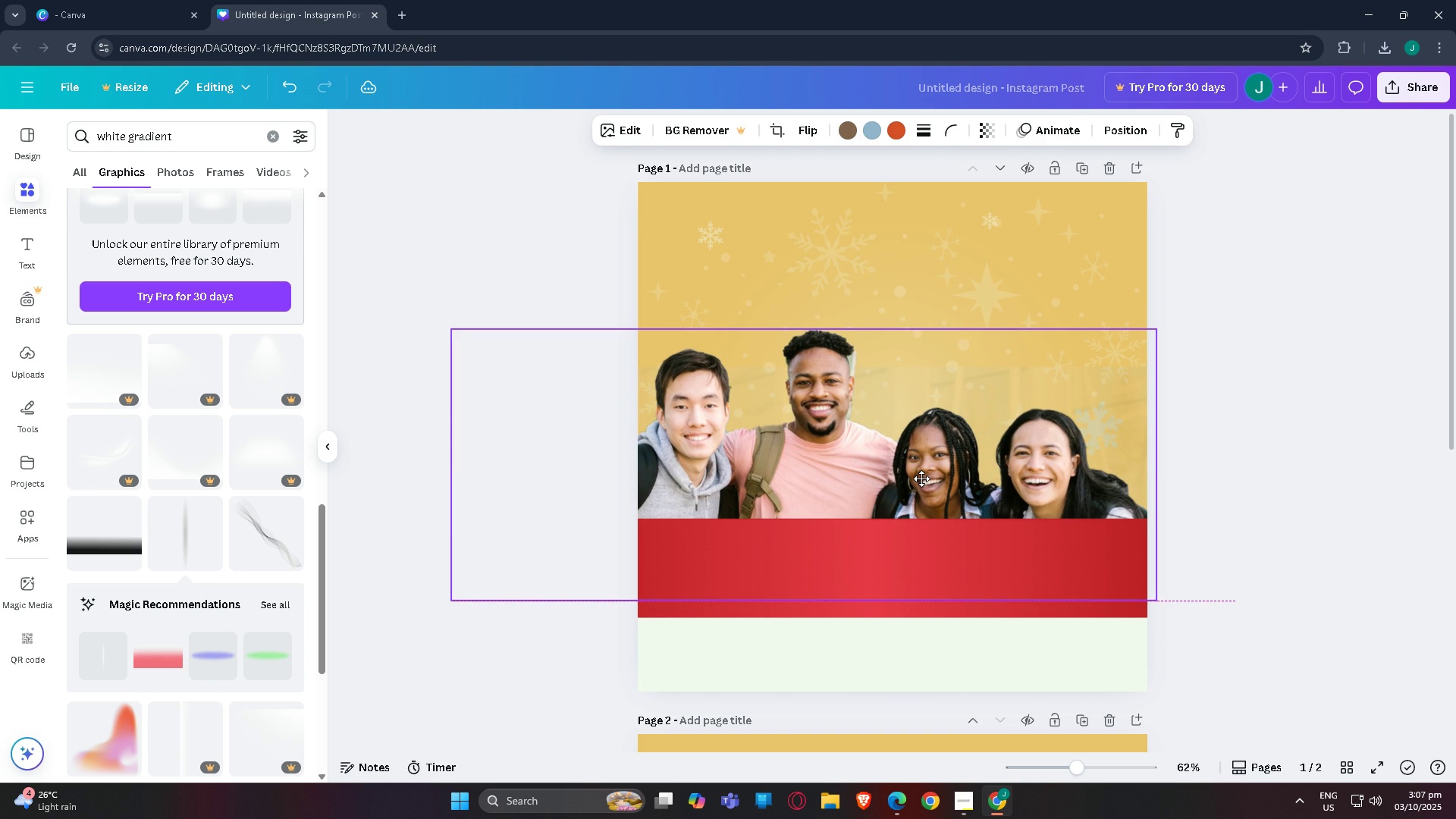 
left_click([1379, 342])
 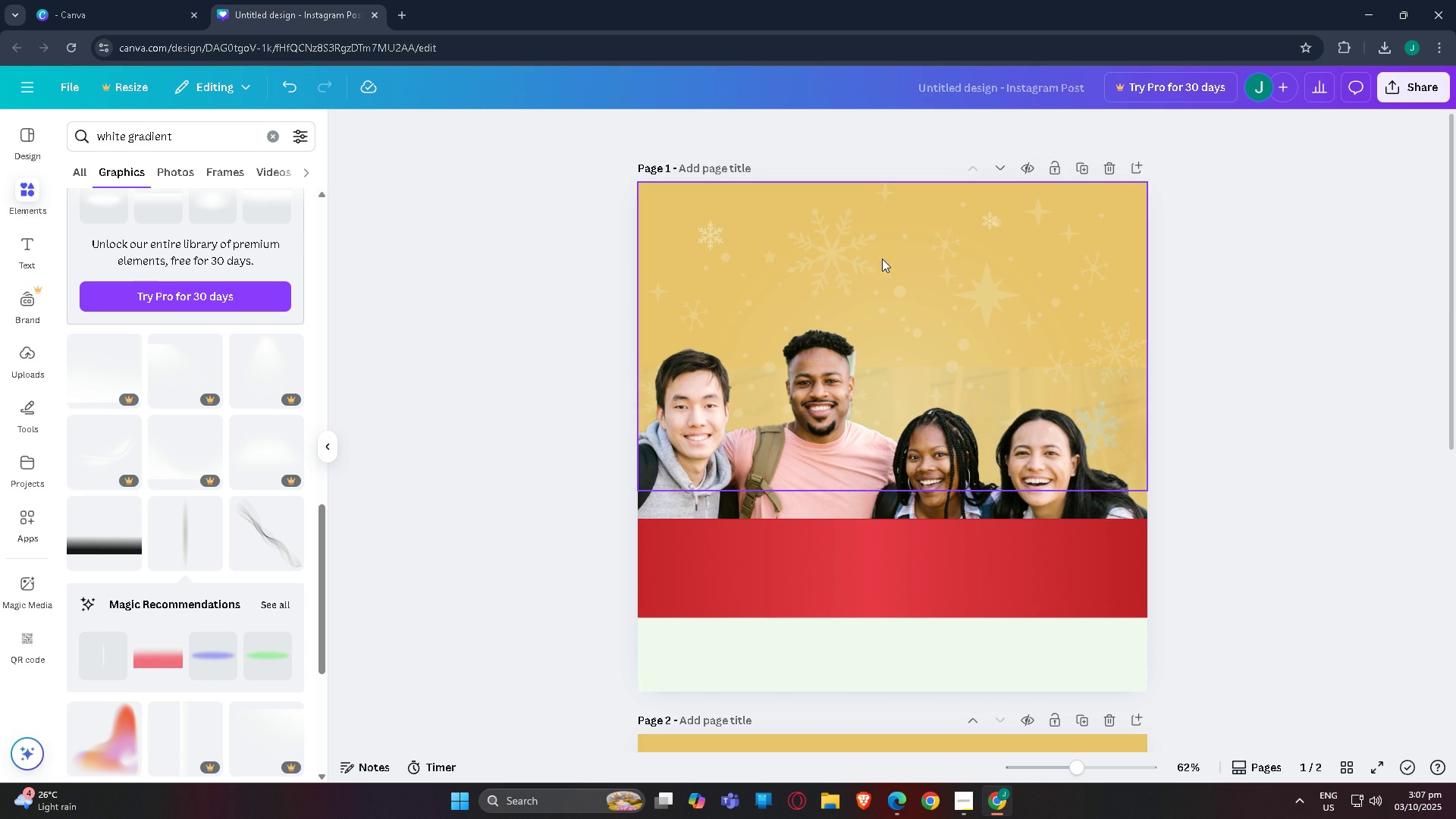 
scroll: coordinate [1037, 265], scroll_direction: up, amount: 2.0
 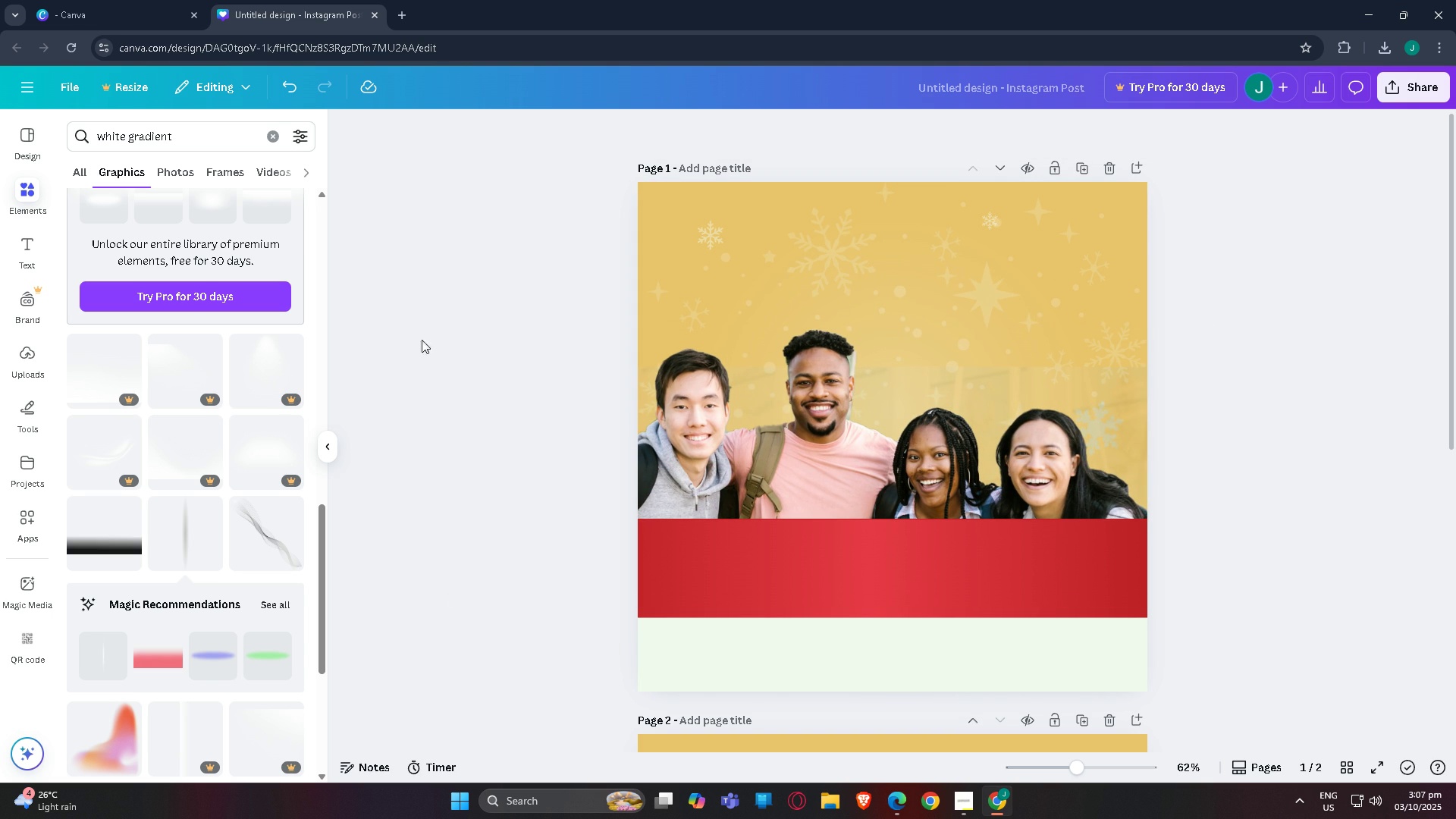 
left_click([421, 340])
 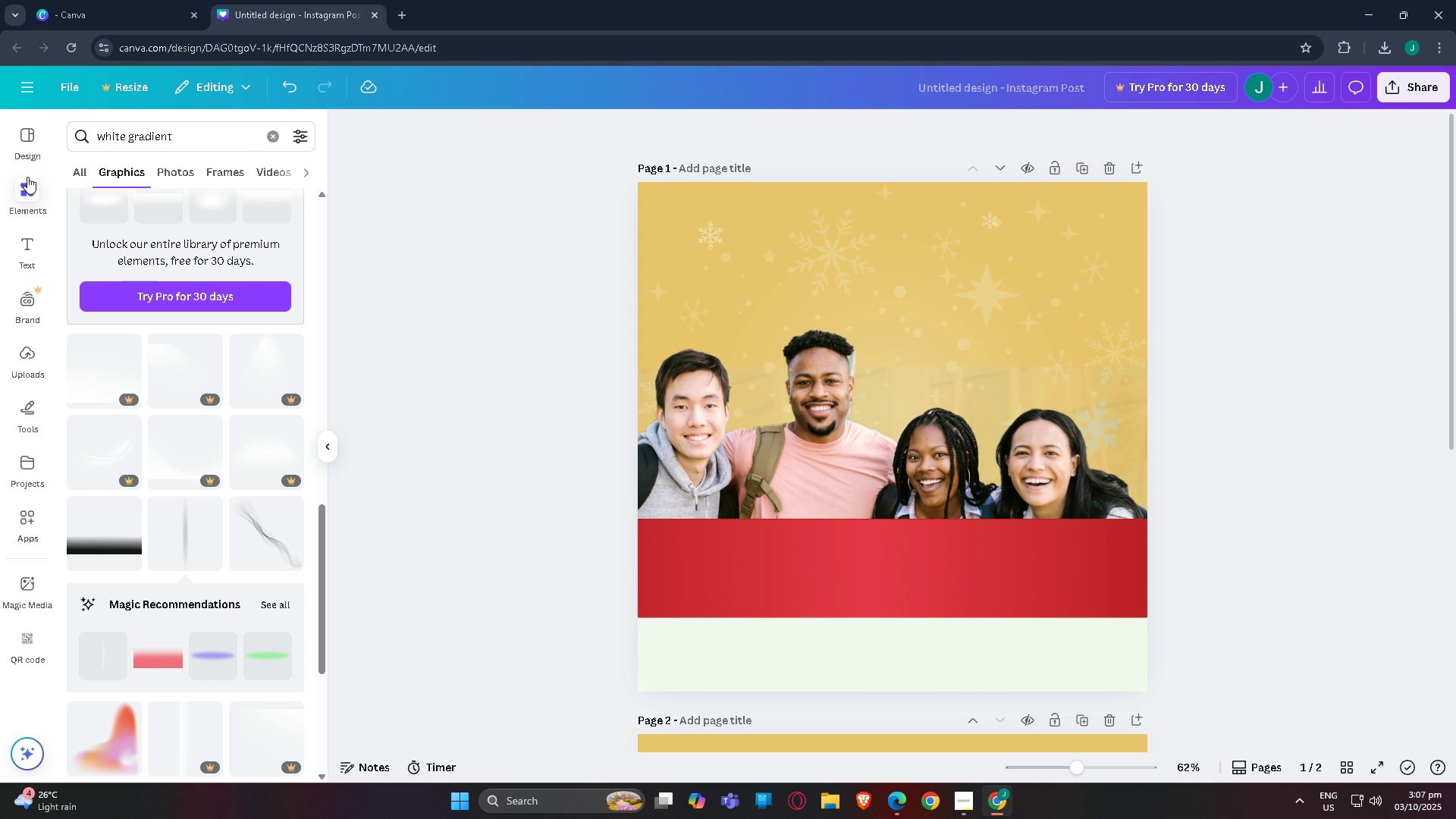 
left_click([195, 140])
 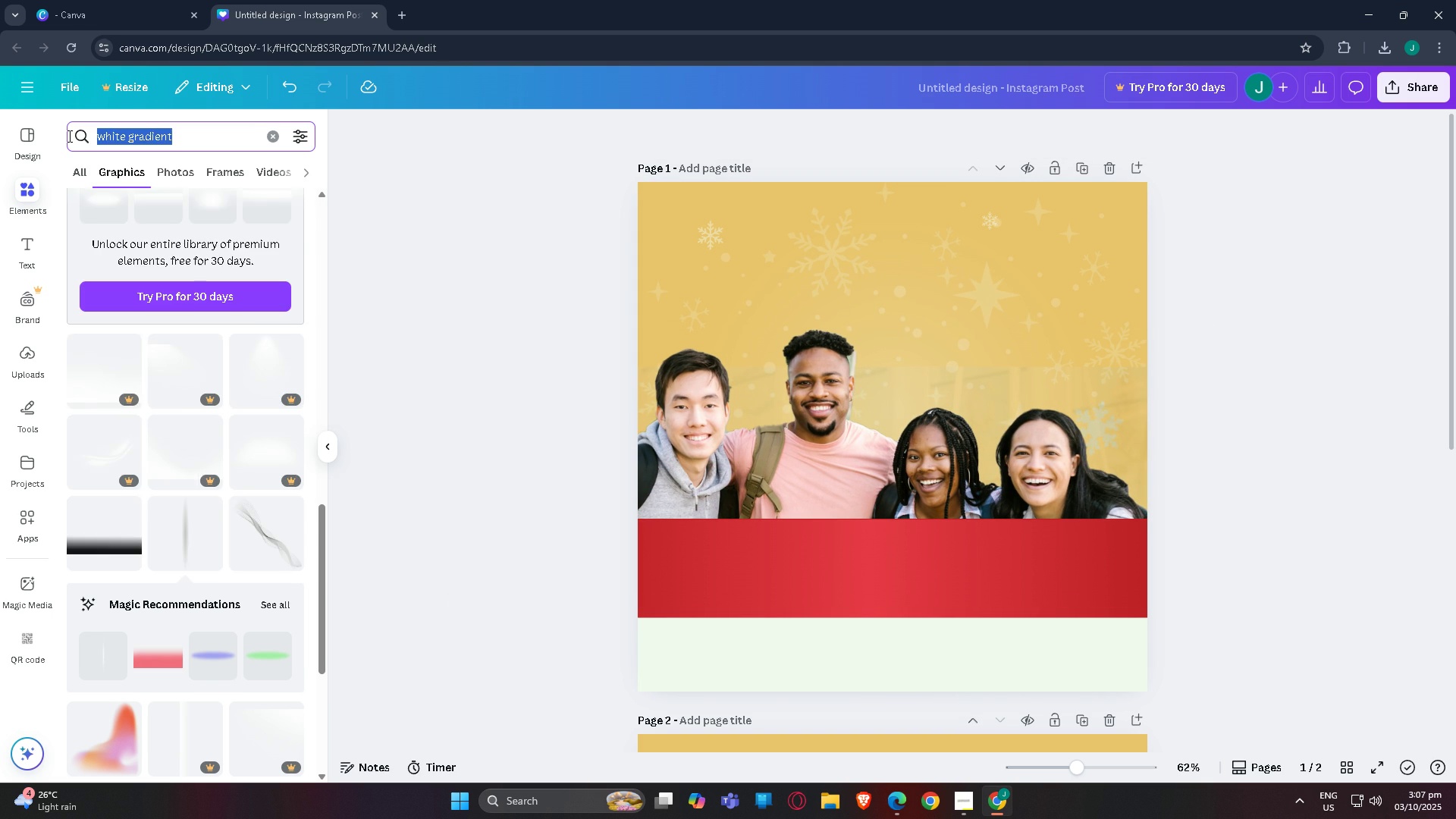 
type(baannn)
key(Backspace)
key(Backspace)
type(ribbo)